 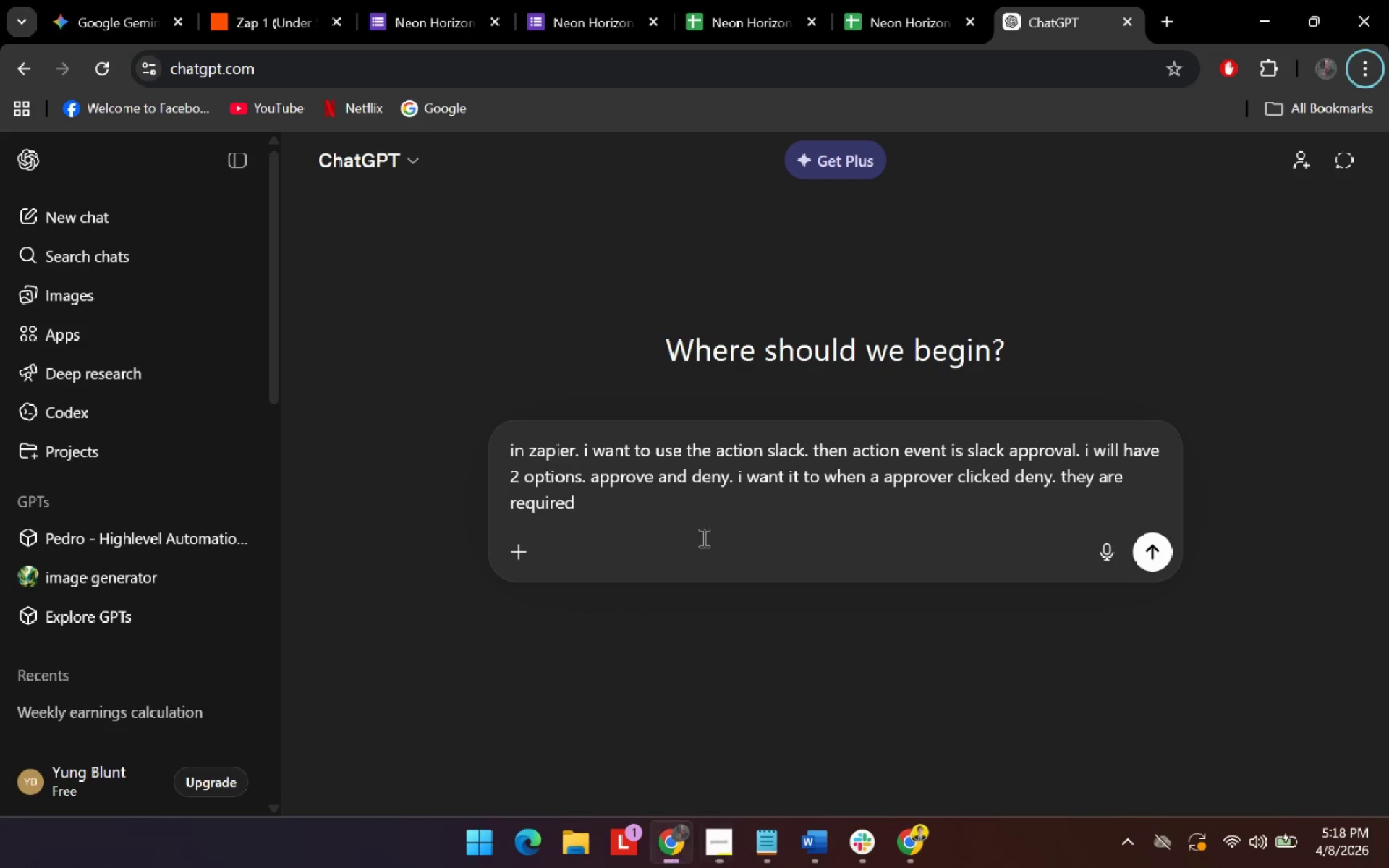 
left_click_drag(start_coordinate=[794, 509], to_coordinate=[1098, 480])
 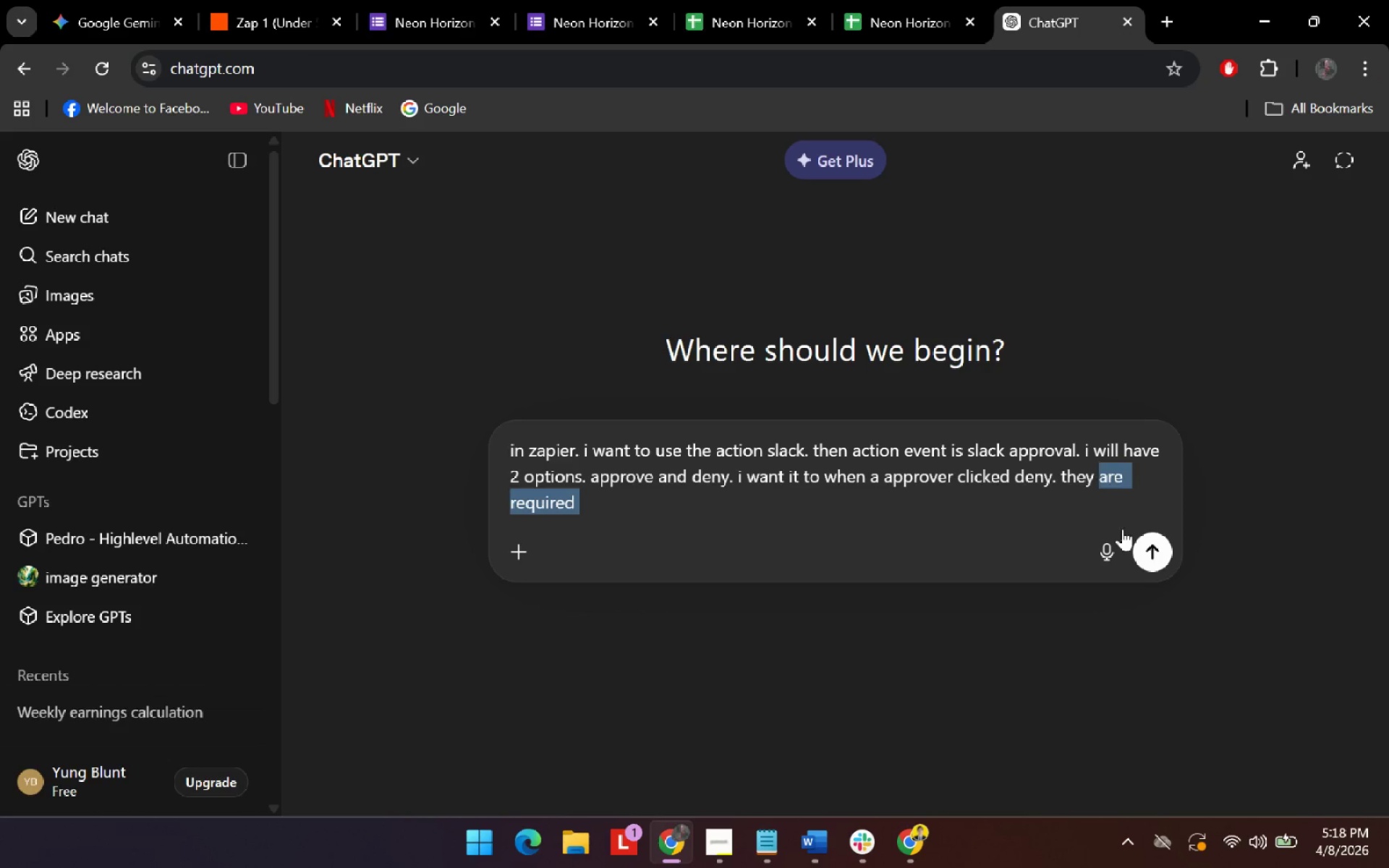 
type(need )
 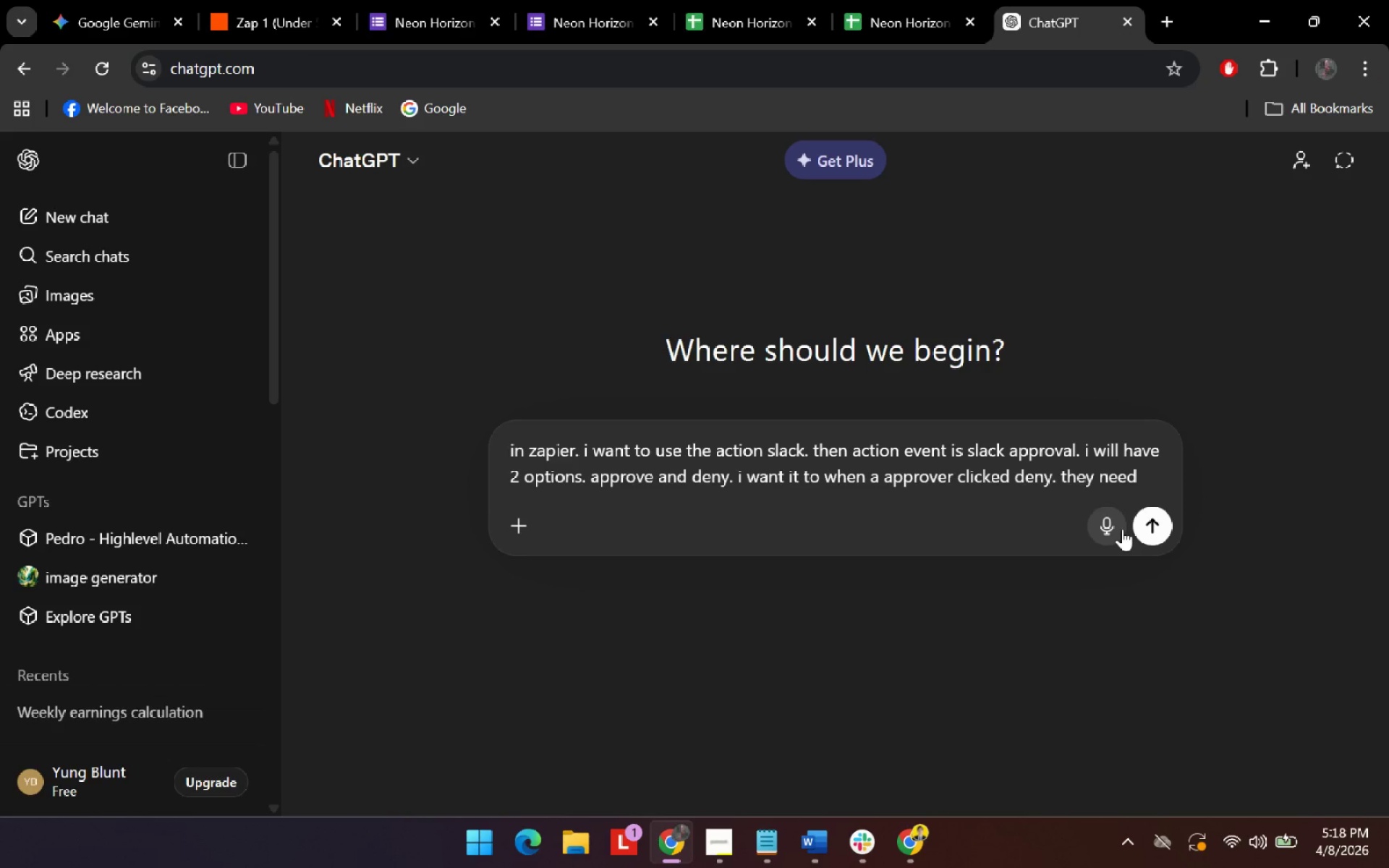 
key(Control+V)
 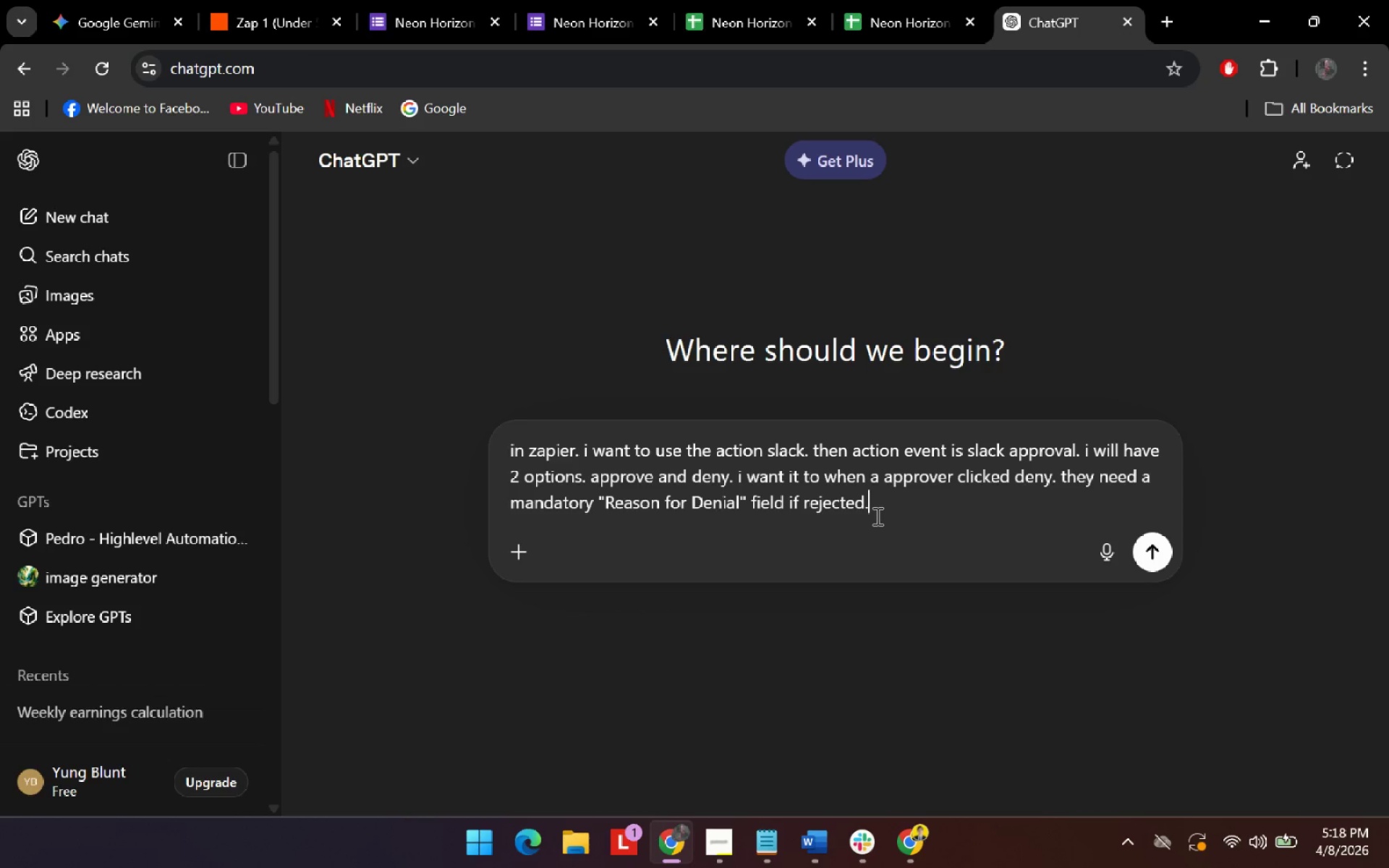 
double_click([963, 523])
 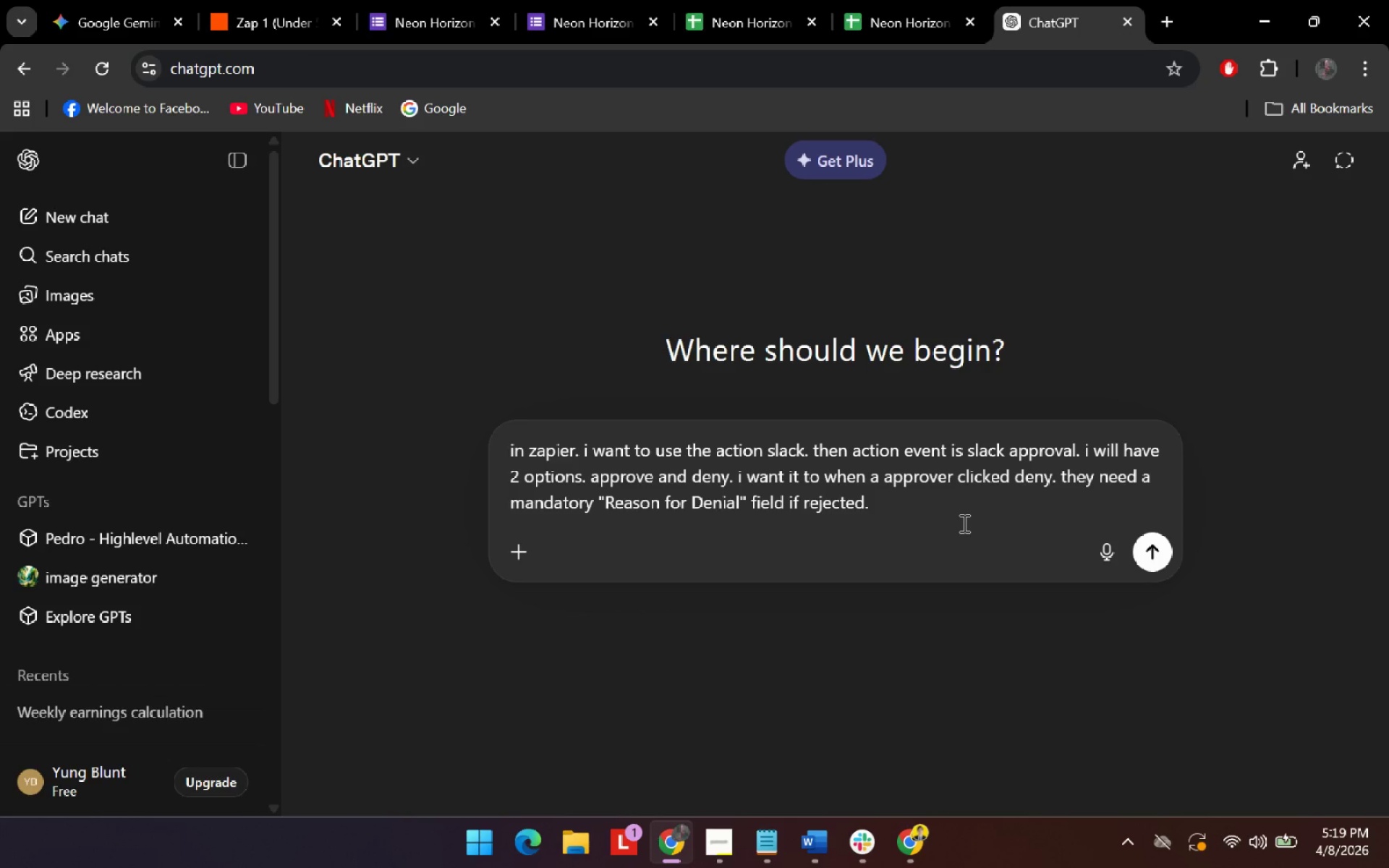 
key(Enter)
 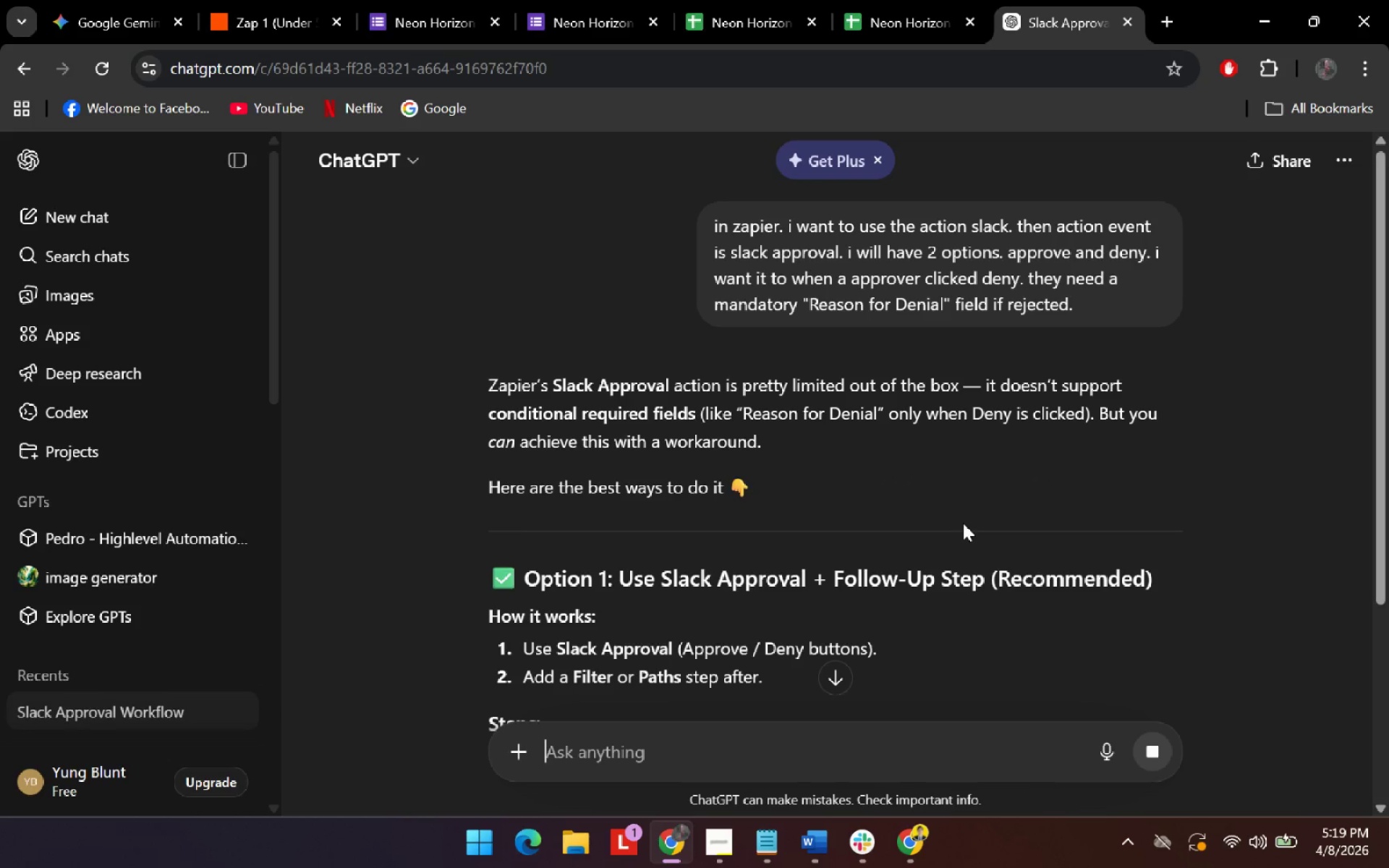 
wait(10.62)
 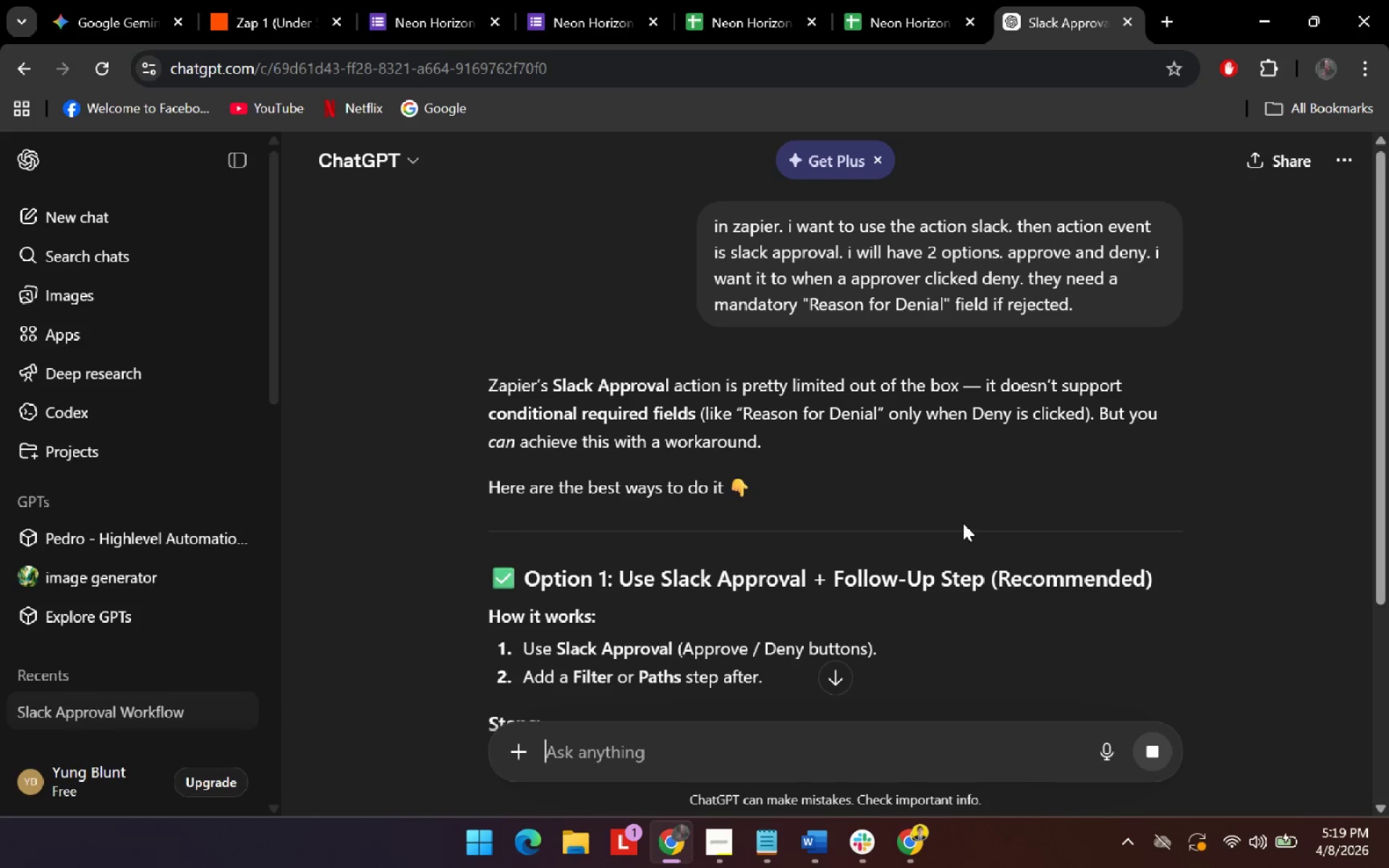 
scroll: coordinate [667, 571], scroll_direction: down, amount: 2.0
 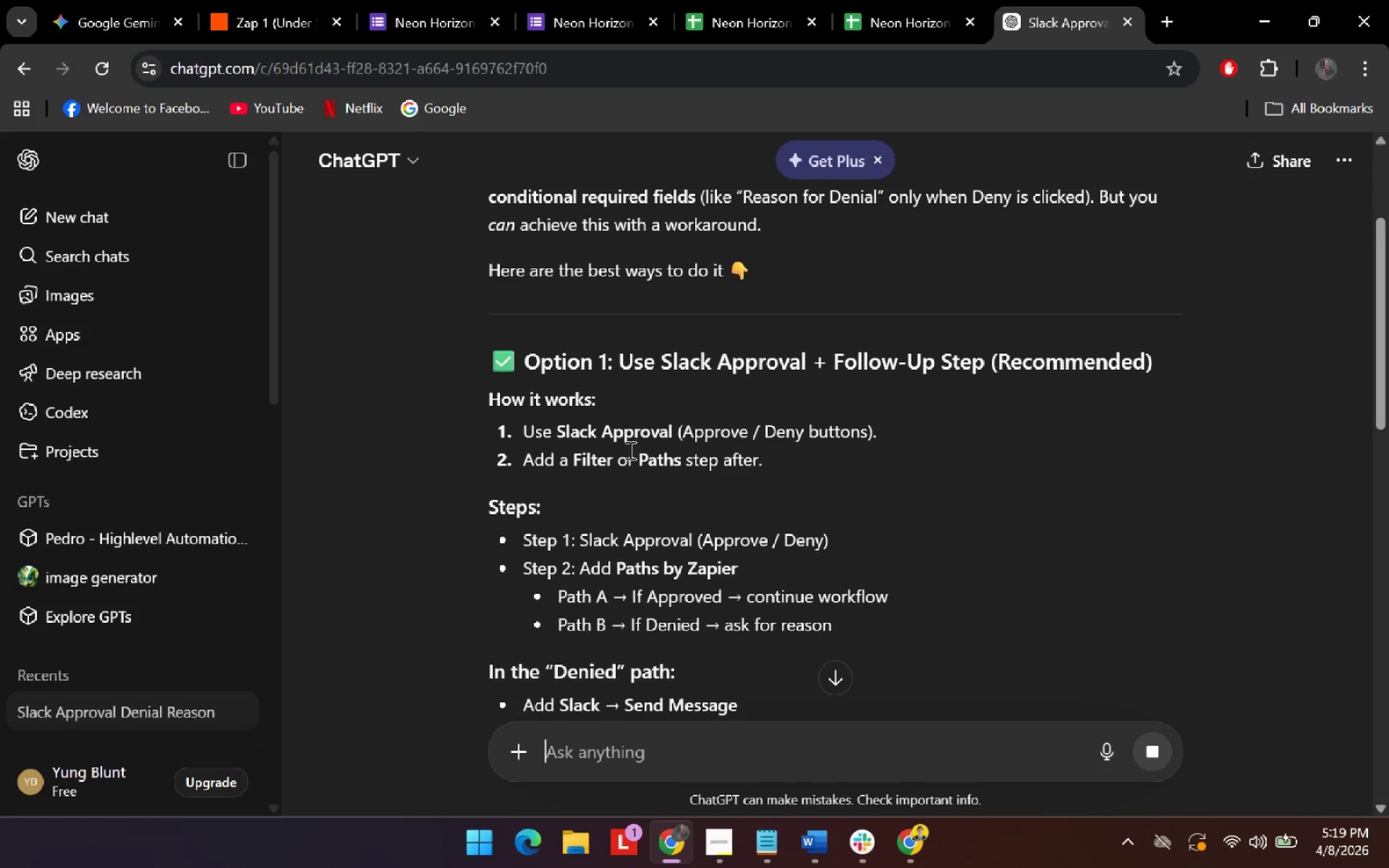 
left_click_drag(start_coordinate=[653, 456], to_coordinate=[697, 463])
 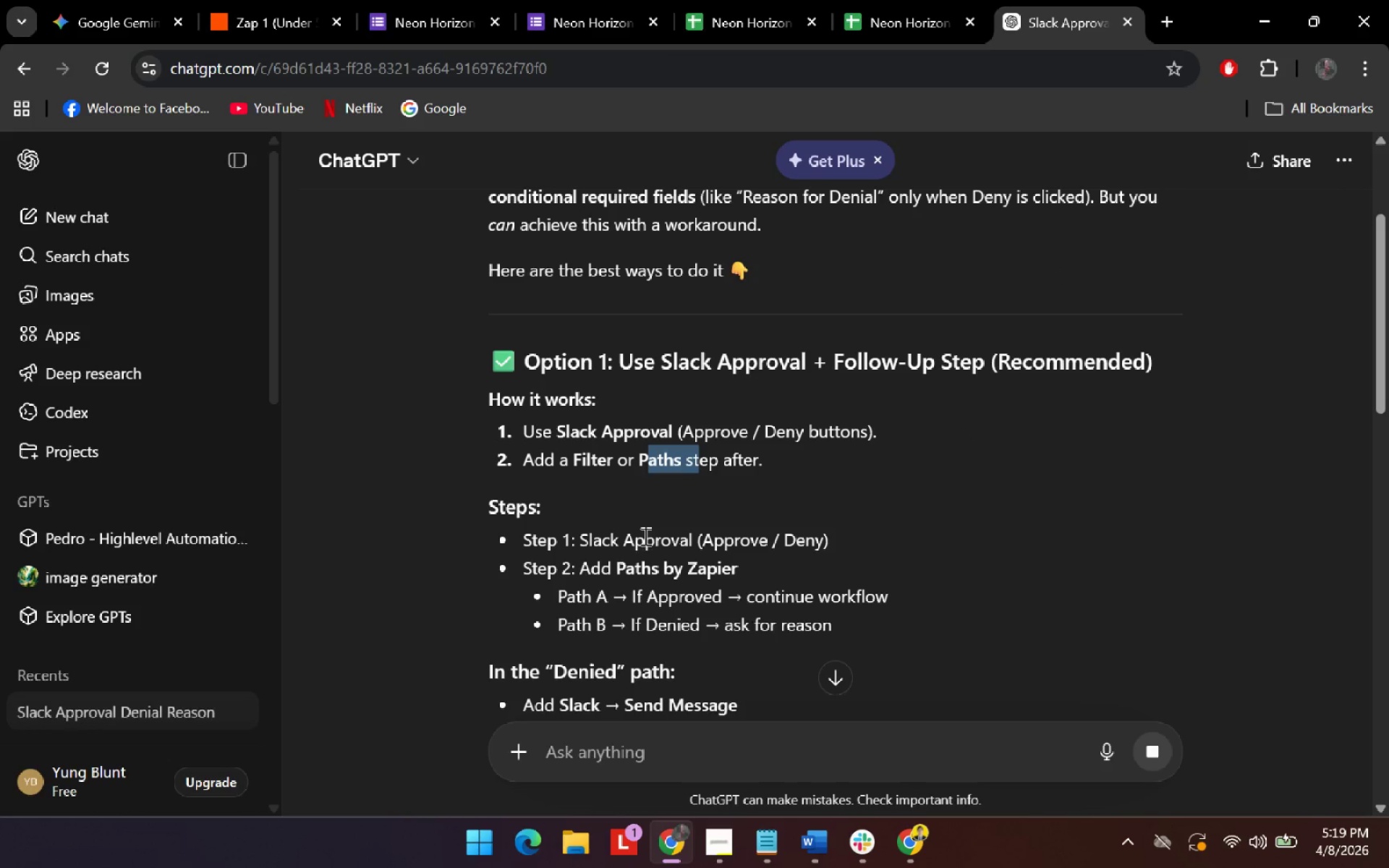 
left_click_drag(start_coordinate=[640, 532], to_coordinate=[648, 535])
 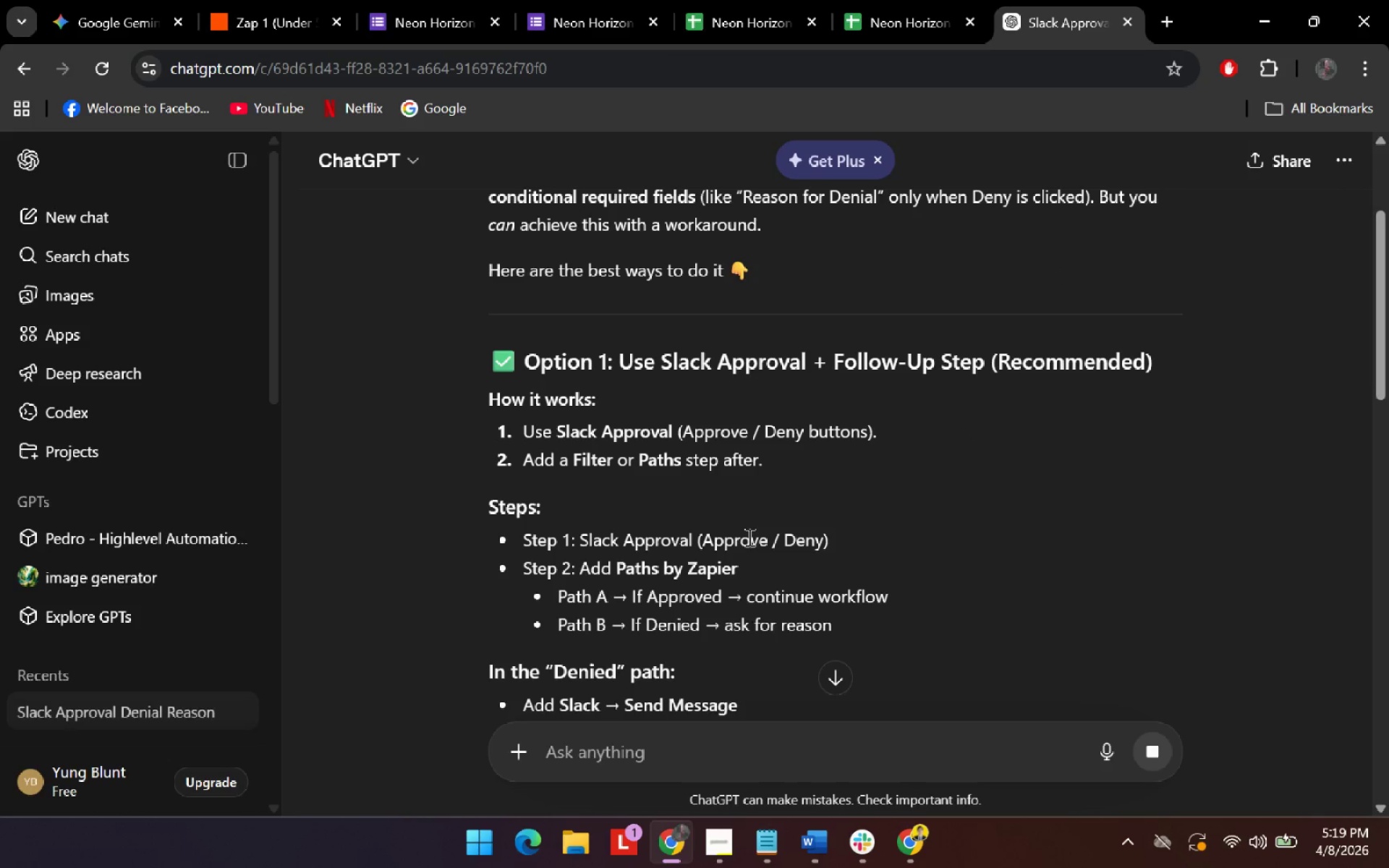 
left_click_drag(start_coordinate=[748, 537], to_coordinate=[764, 539])
 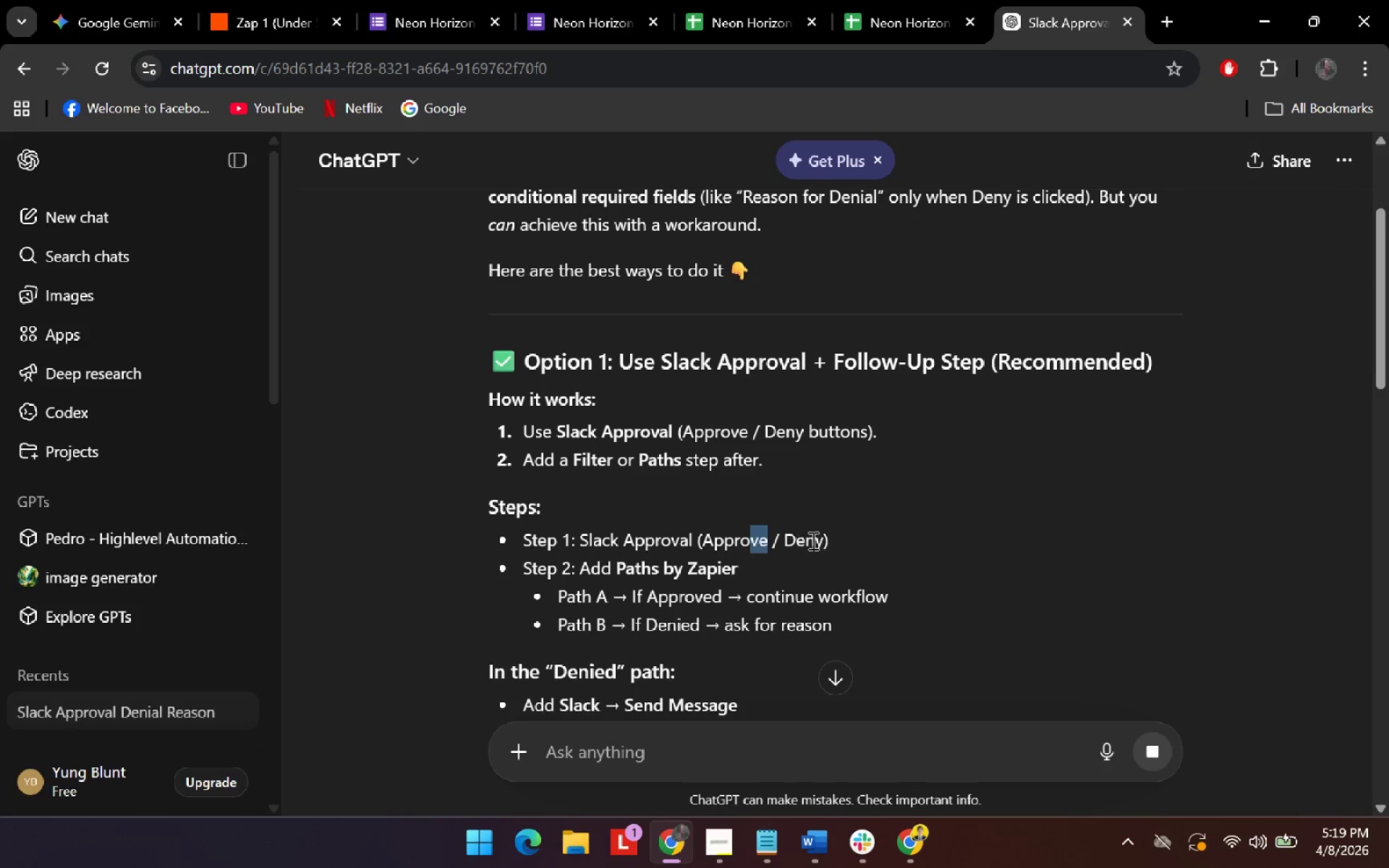 
left_click_drag(start_coordinate=[815, 539], to_coordinate=[825, 542])
 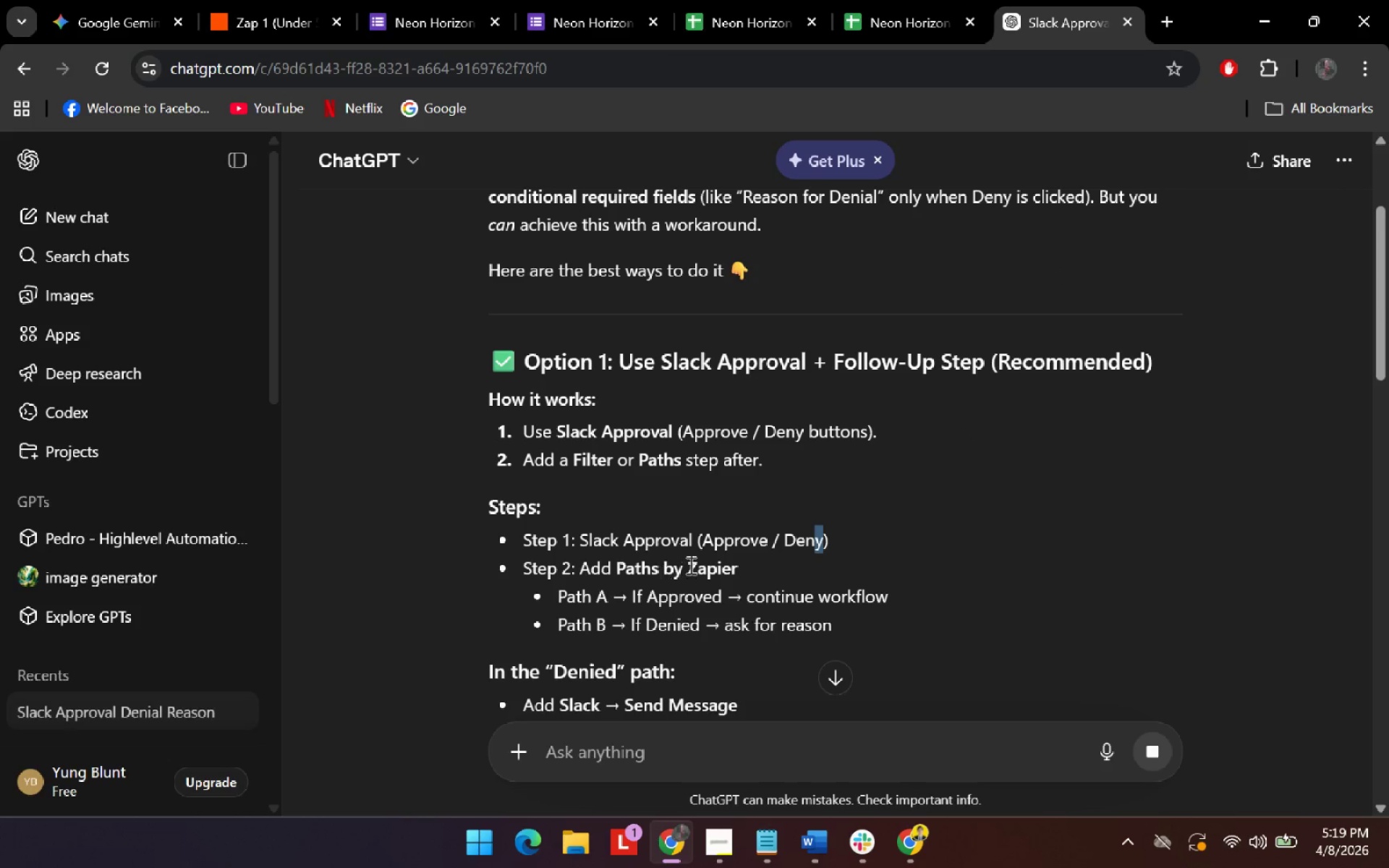 
left_click_drag(start_coordinate=[698, 565], to_coordinate=[702, 565])
 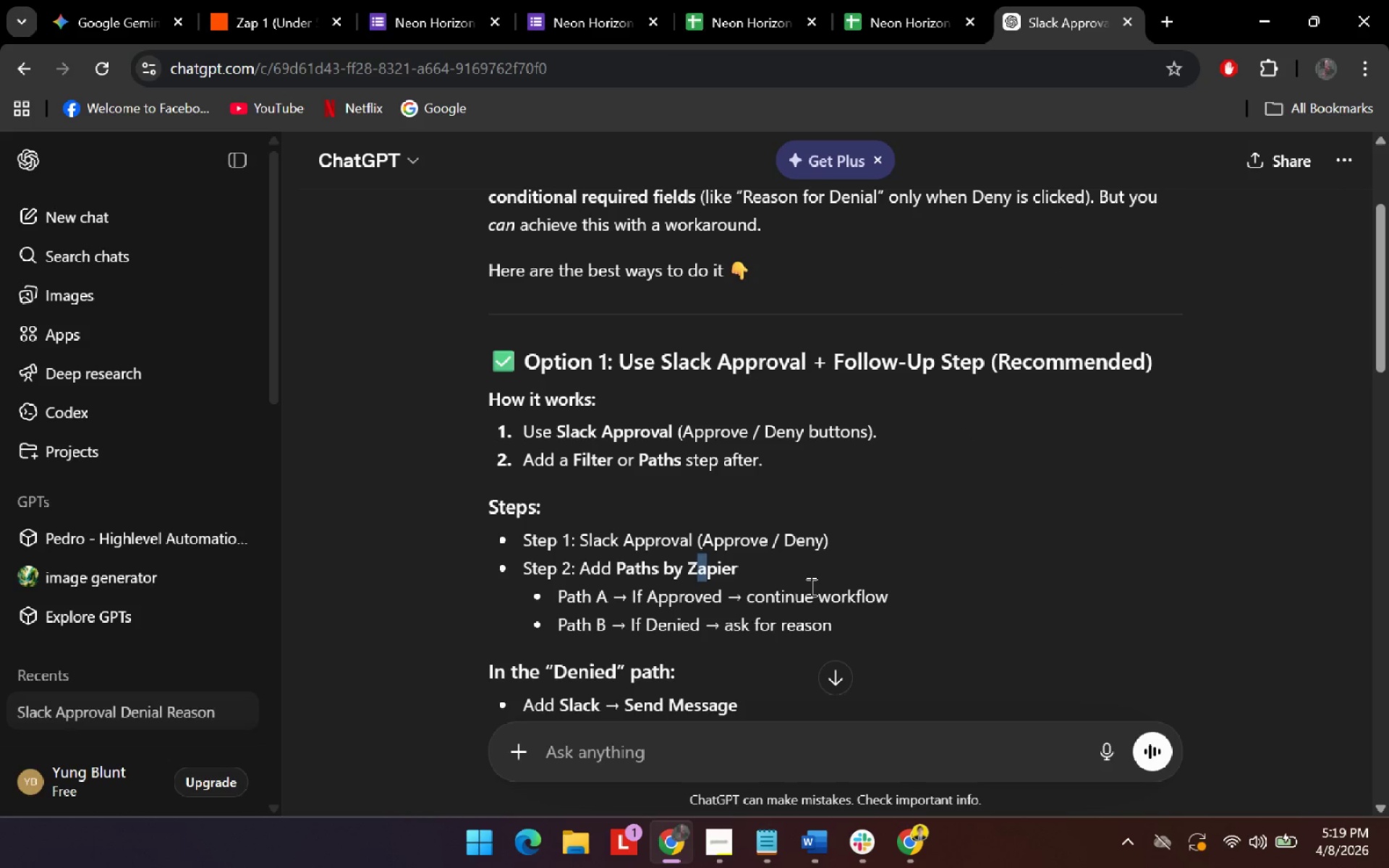 
left_click([810, 587])
 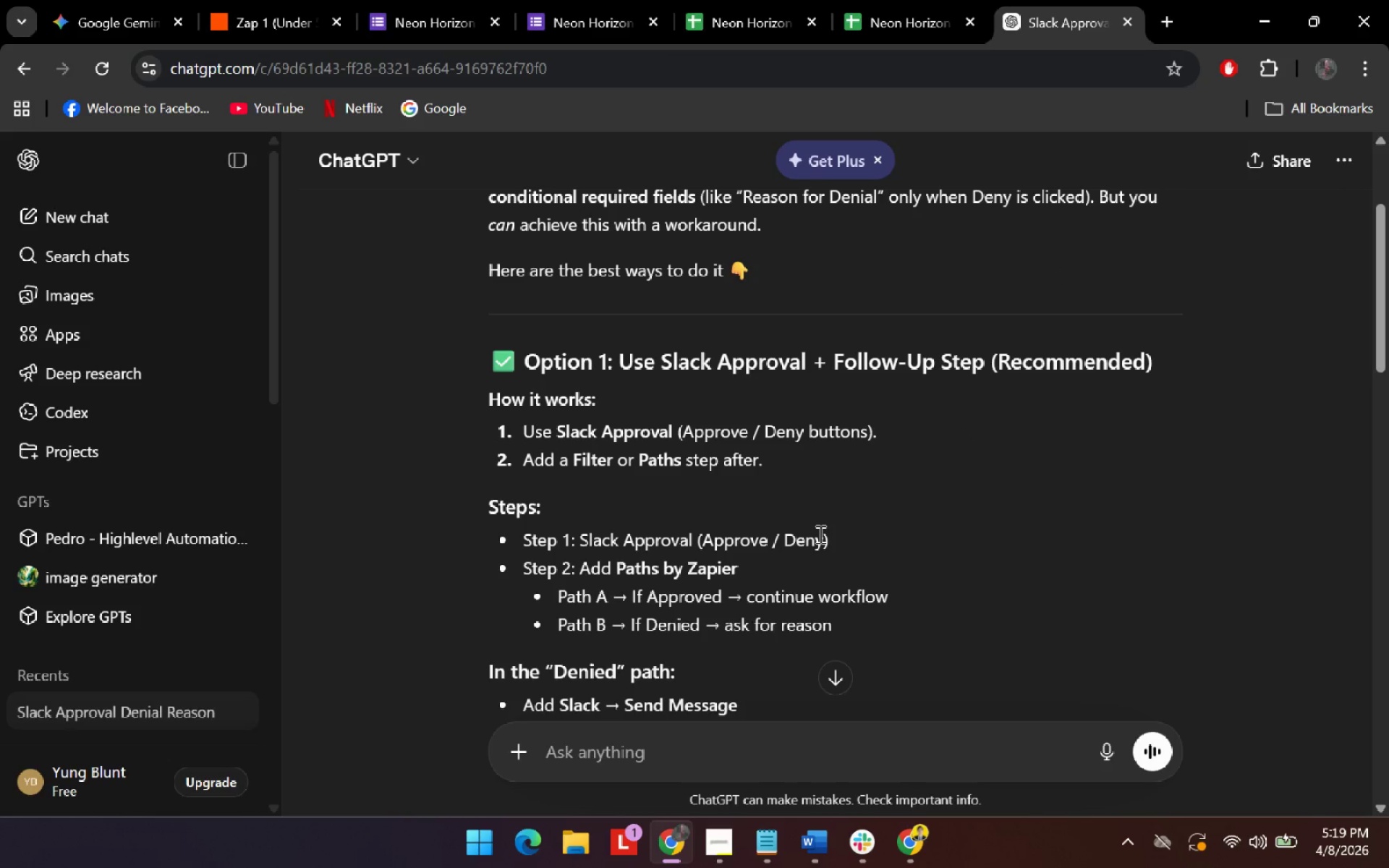 
scroll: coordinate [812, 525], scroll_direction: down, amount: 2.0
 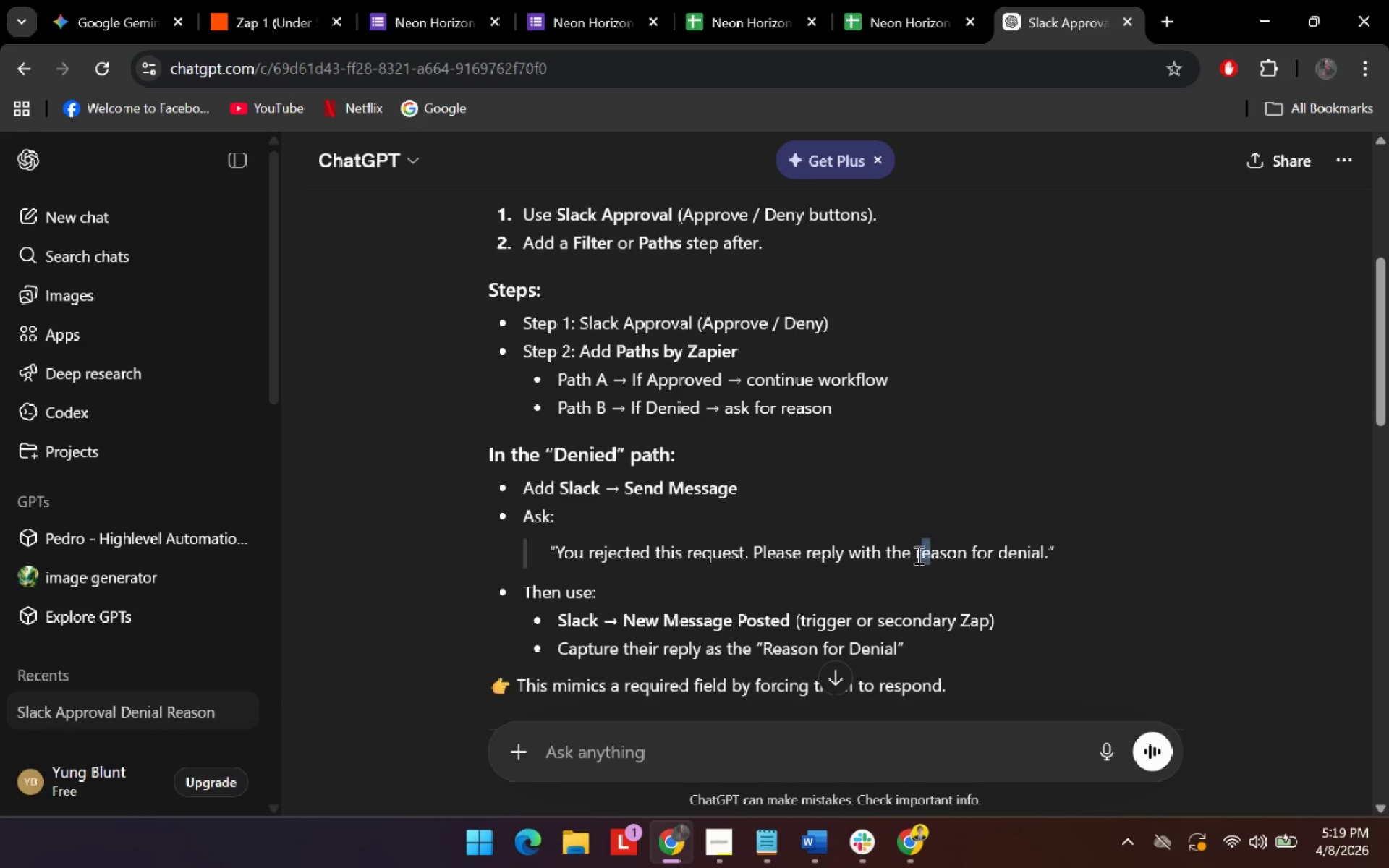 
left_click_drag(start_coordinate=[632, 617], to_coordinate=[649, 619])
 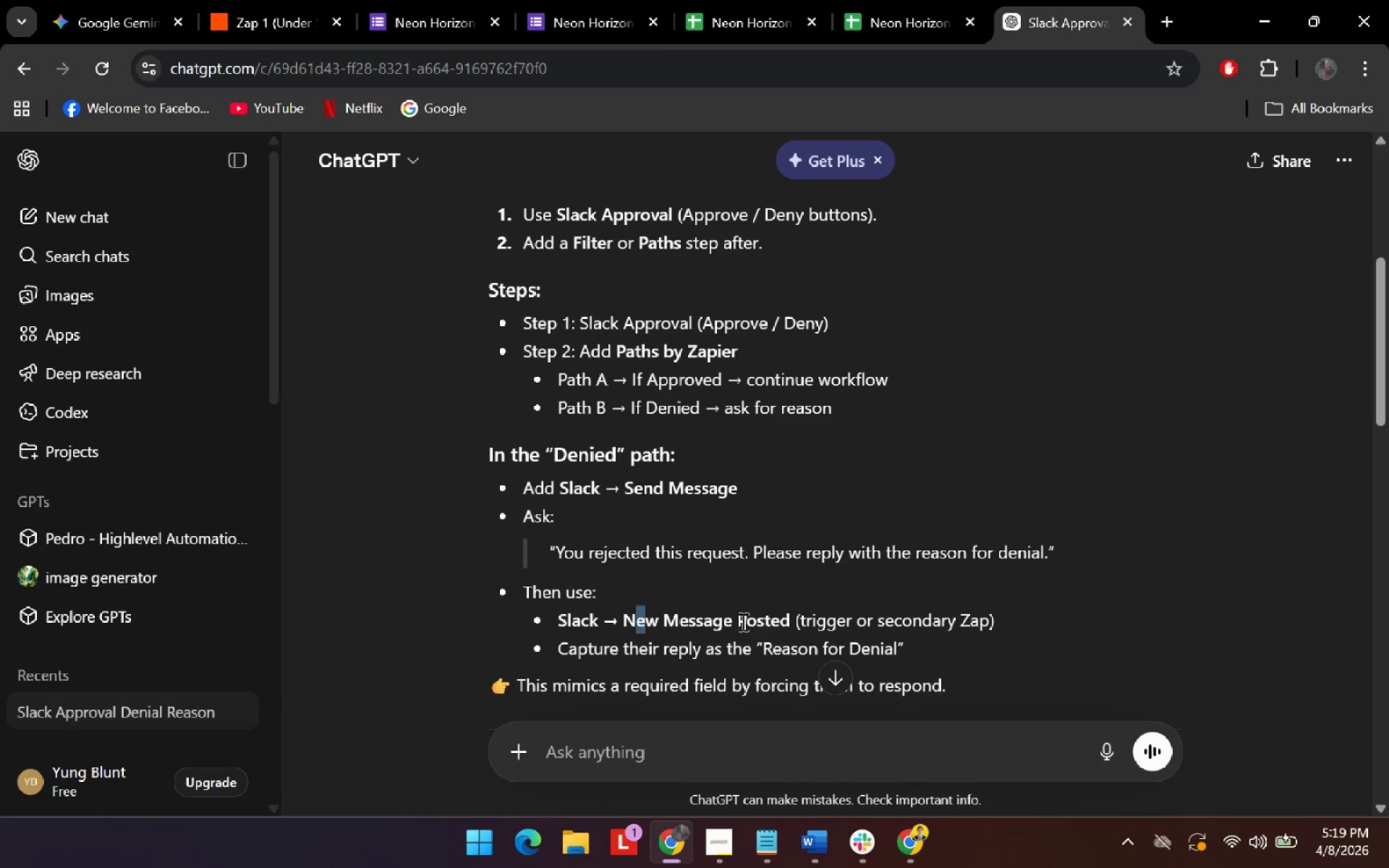 
left_click_drag(start_coordinate=[751, 621], to_coordinate=[770, 624])
 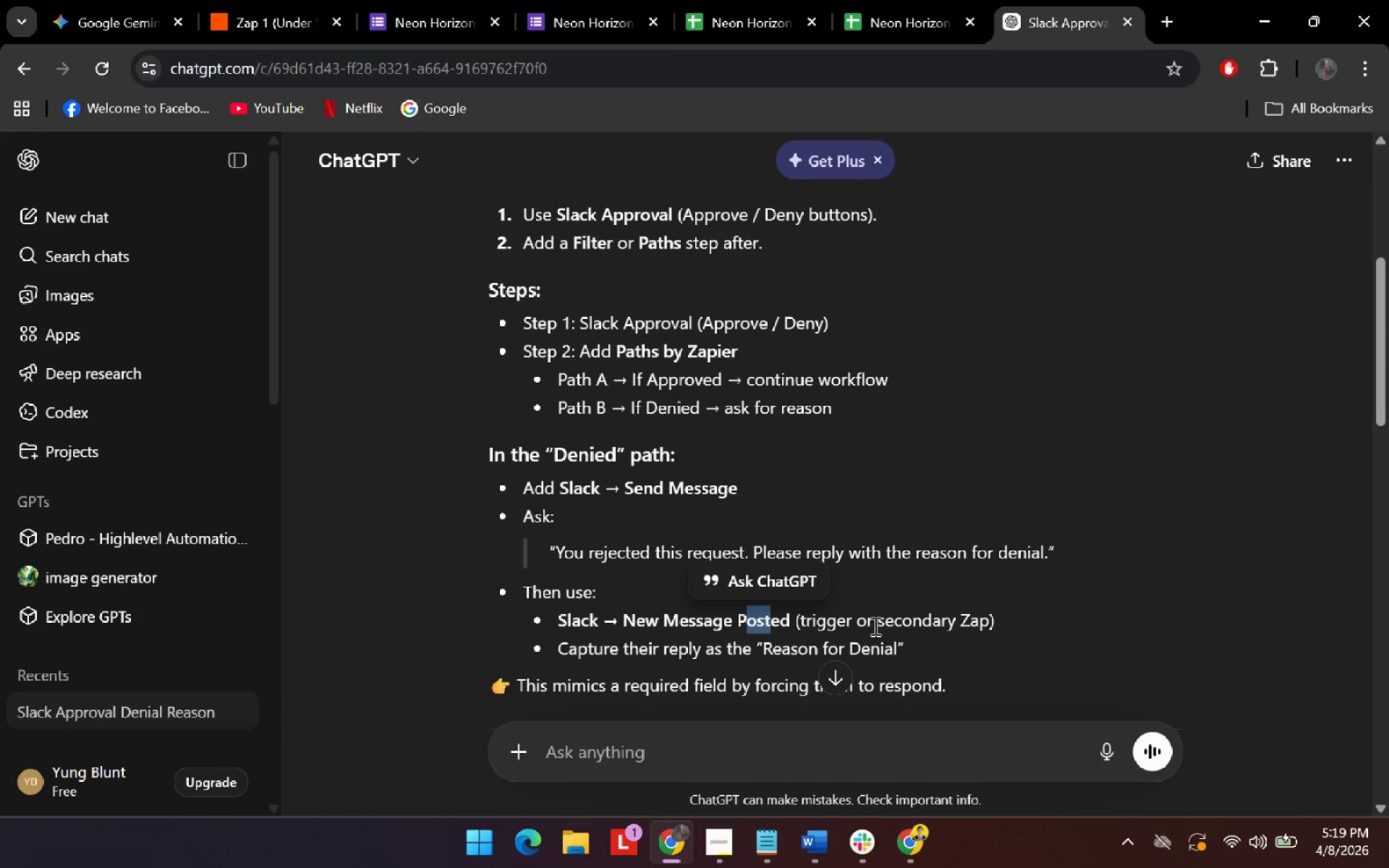 
left_click_drag(start_coordinate=[888, 621], to_coordinate=[902, 622])
 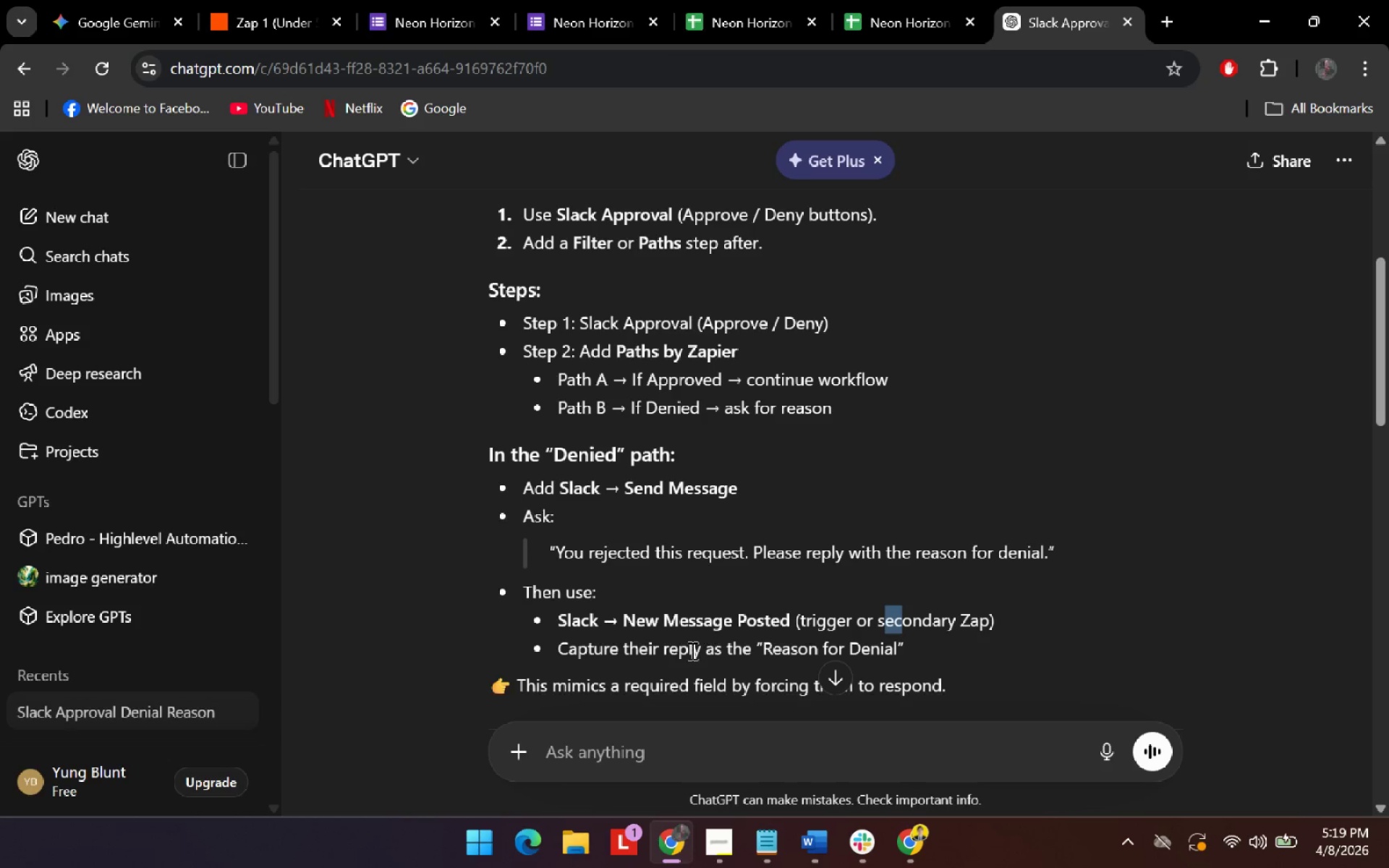 
left_click([691, 650])
 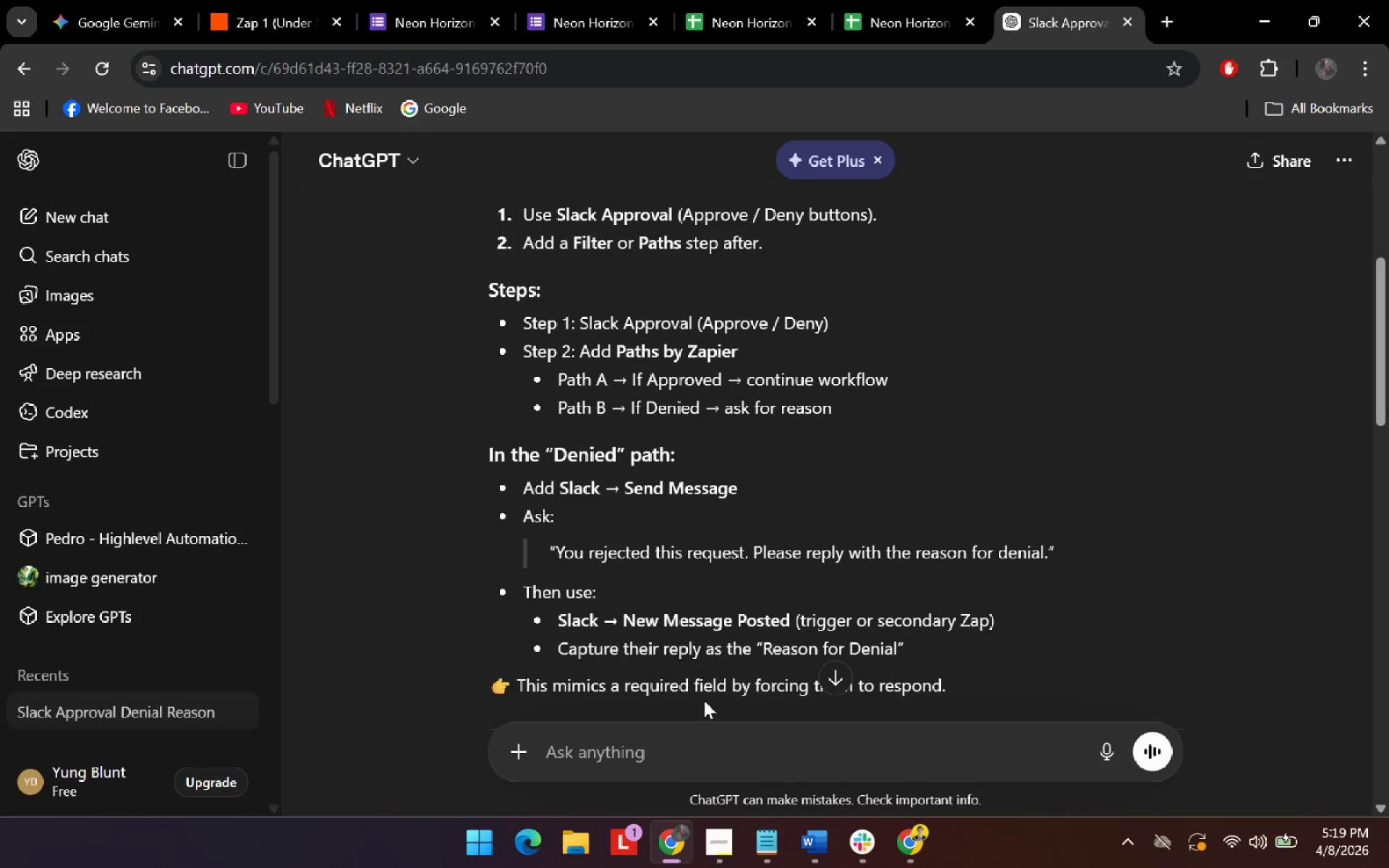 
wait(16.0)
 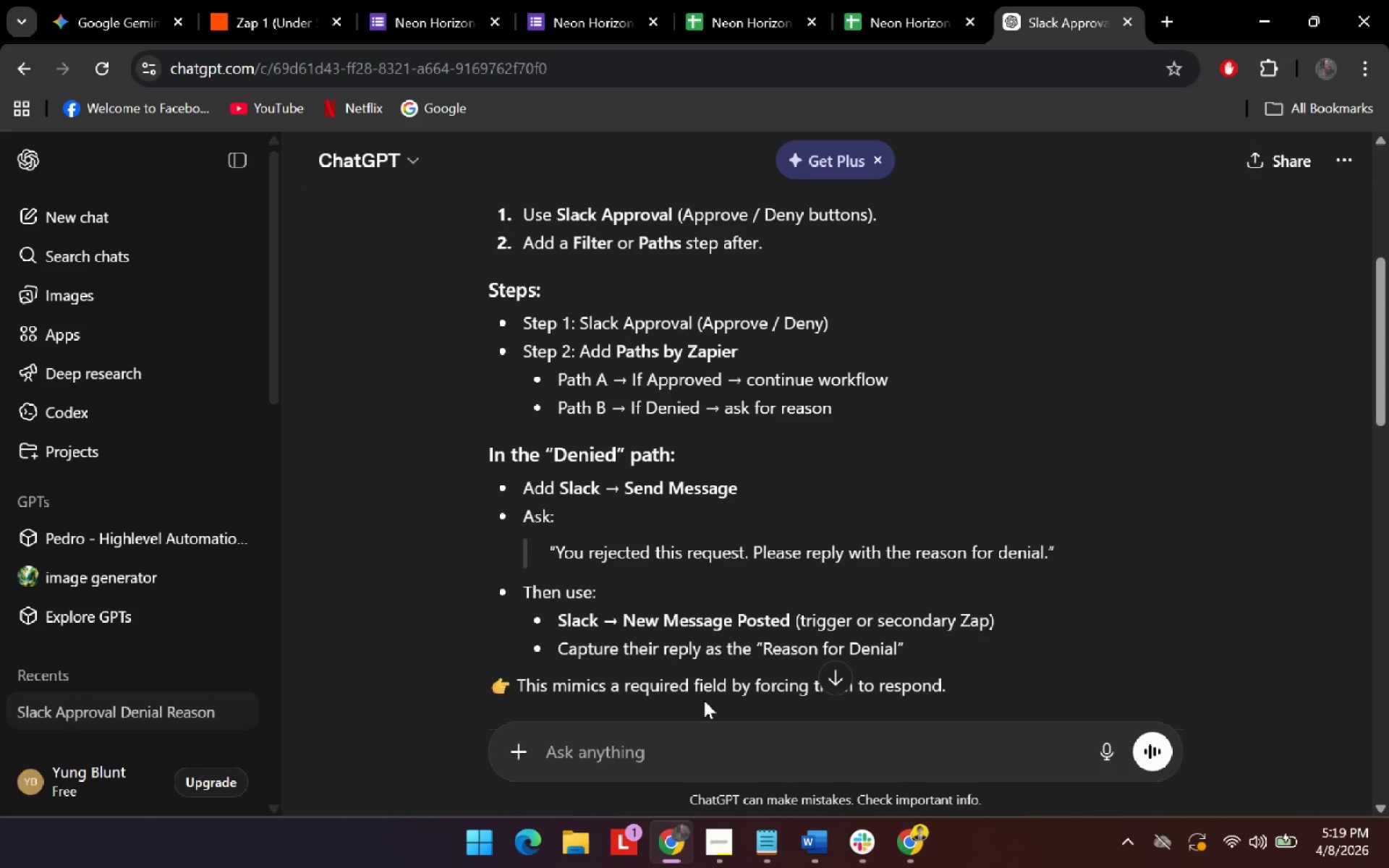 
key(Alt+AltLeft)
 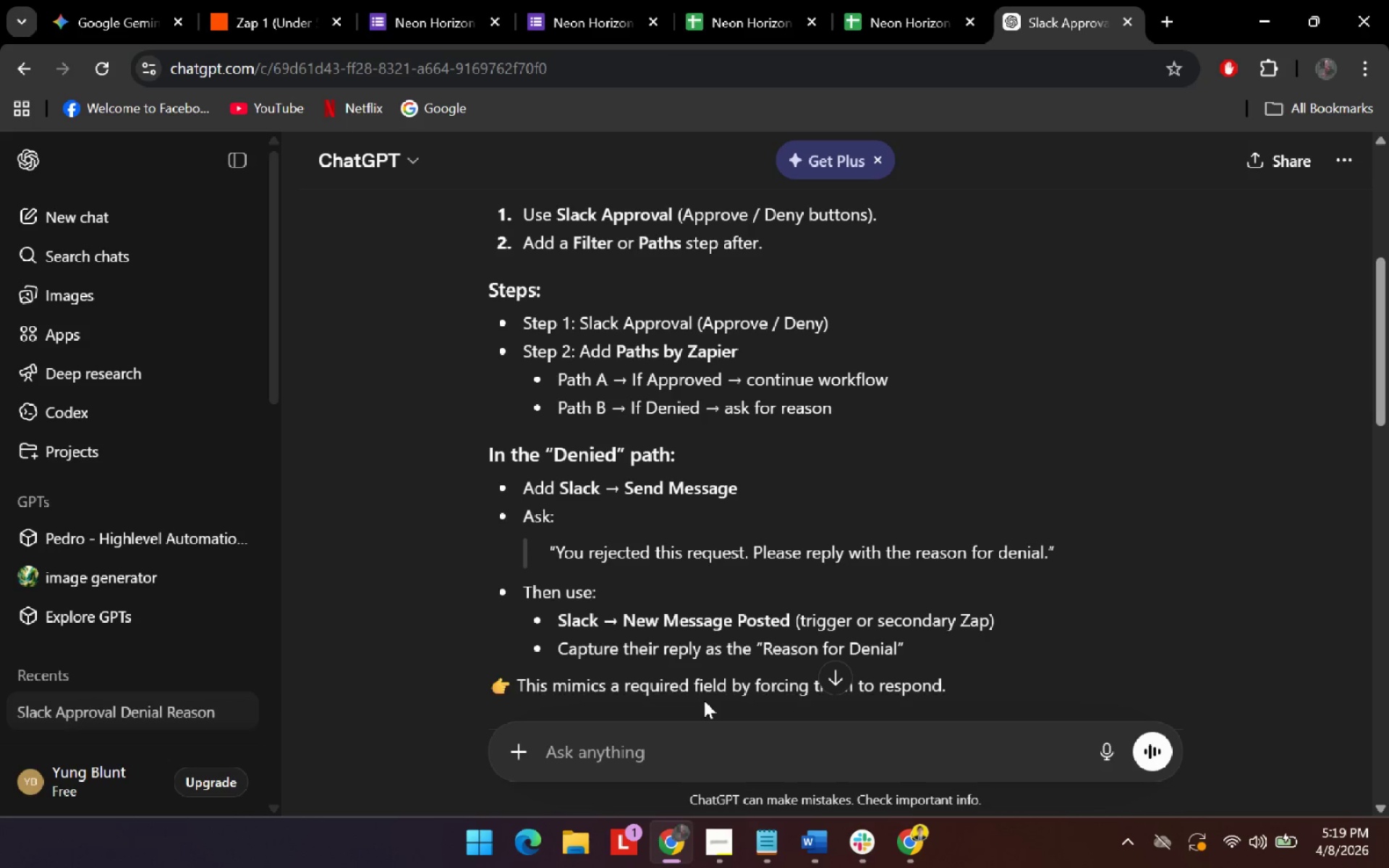 
key(Alt+Tab)